 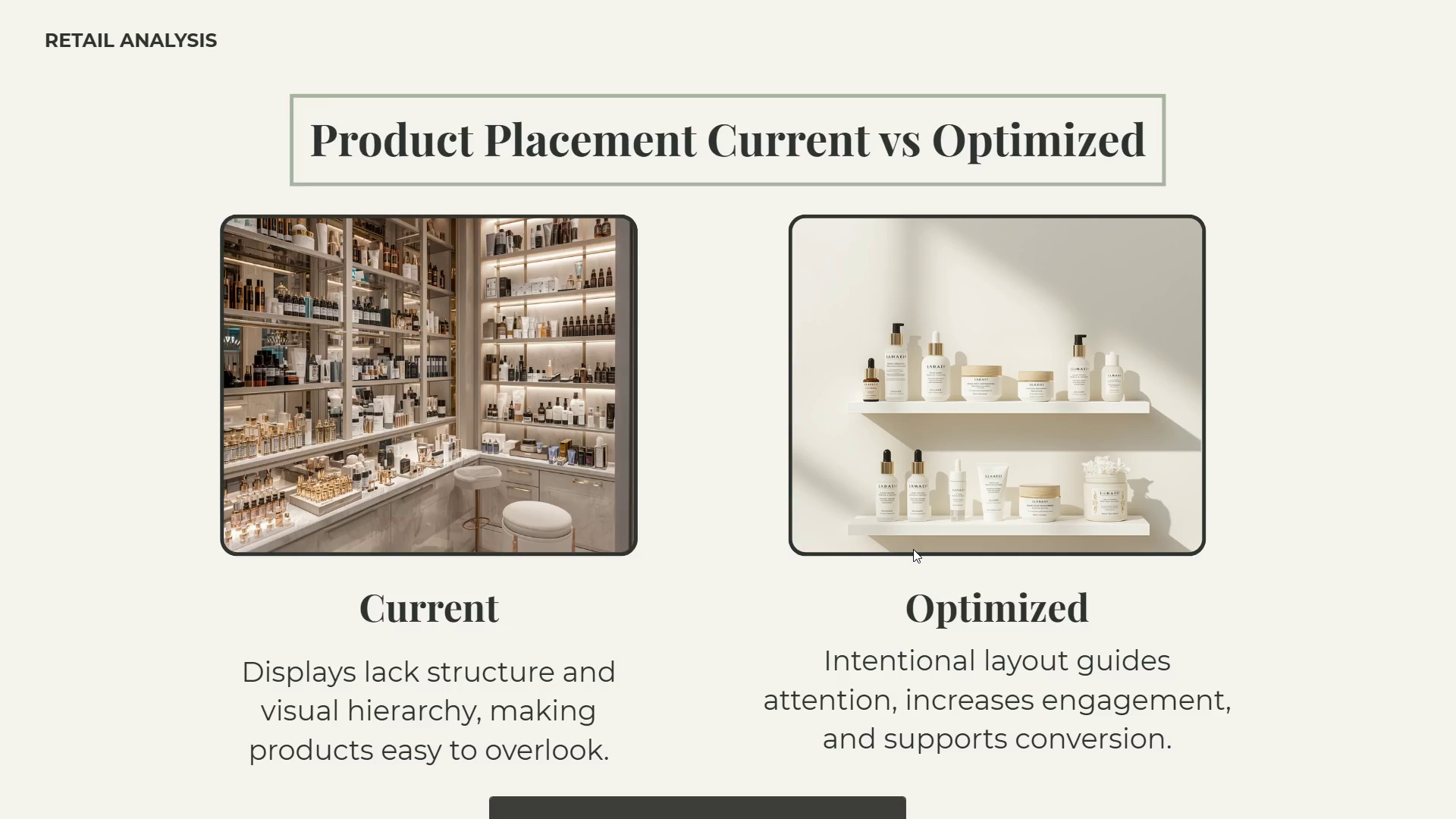 
key(Escape)
 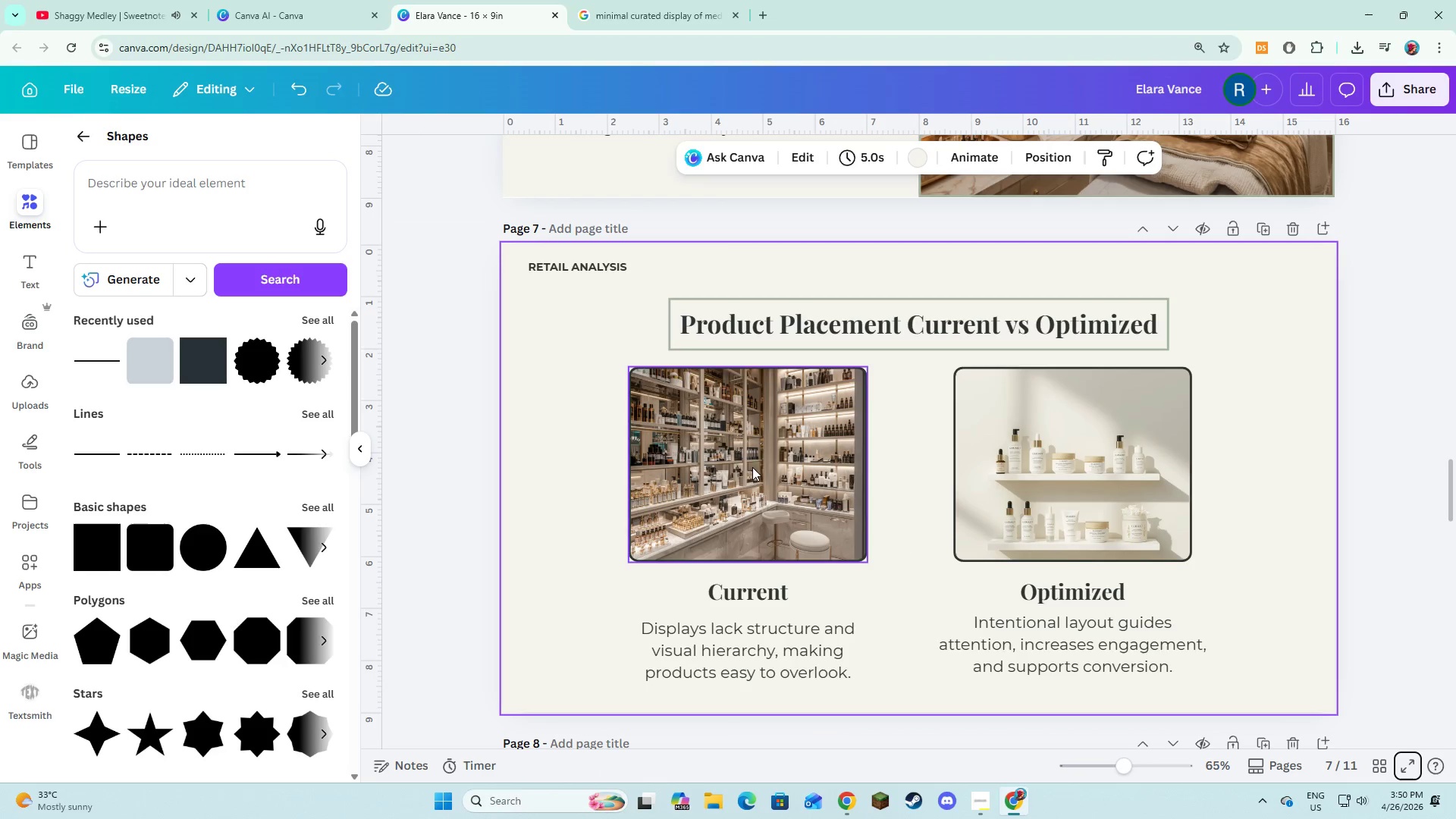 
left_click([778, 449])
 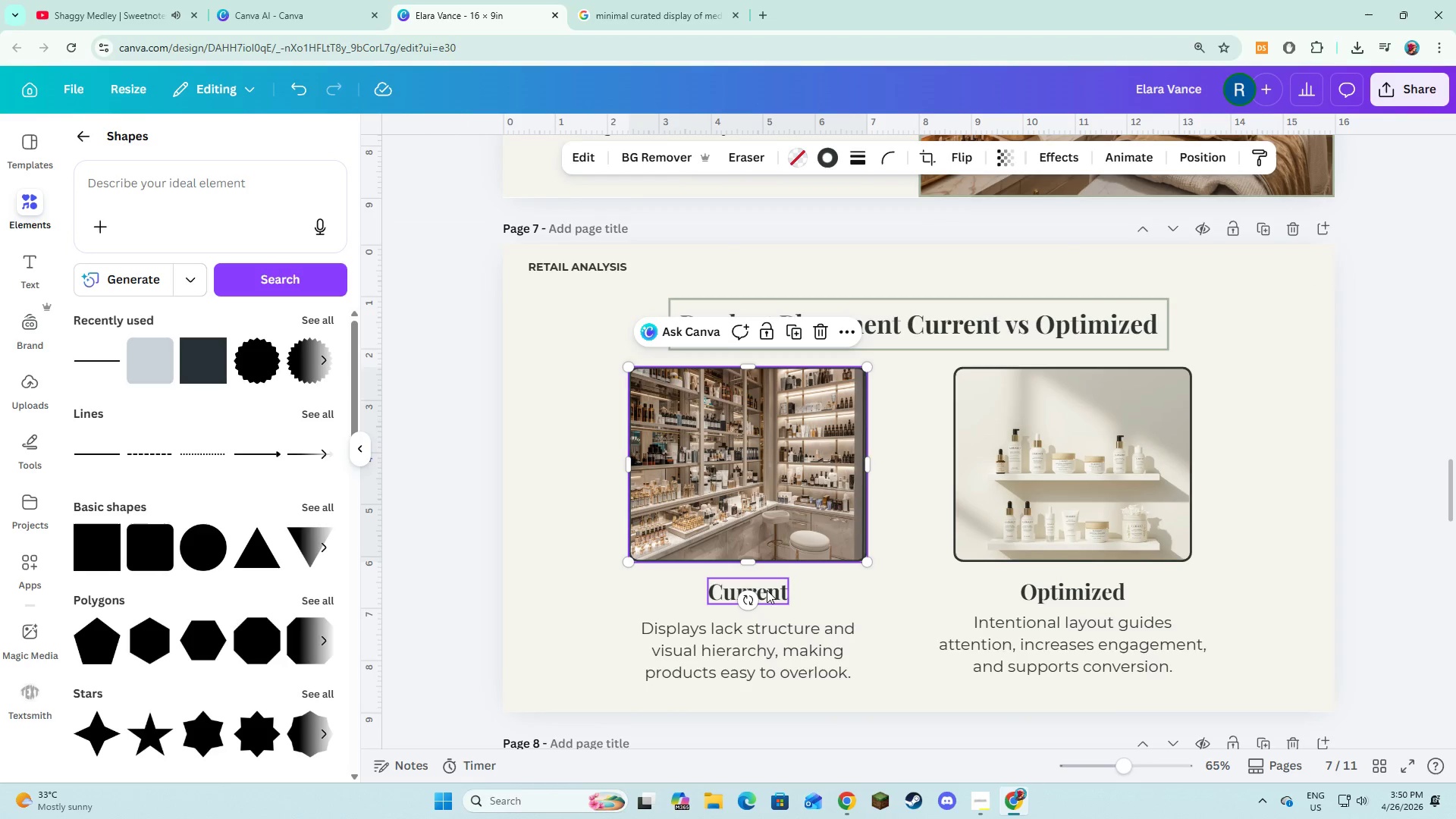 
left_click([767, 593])
 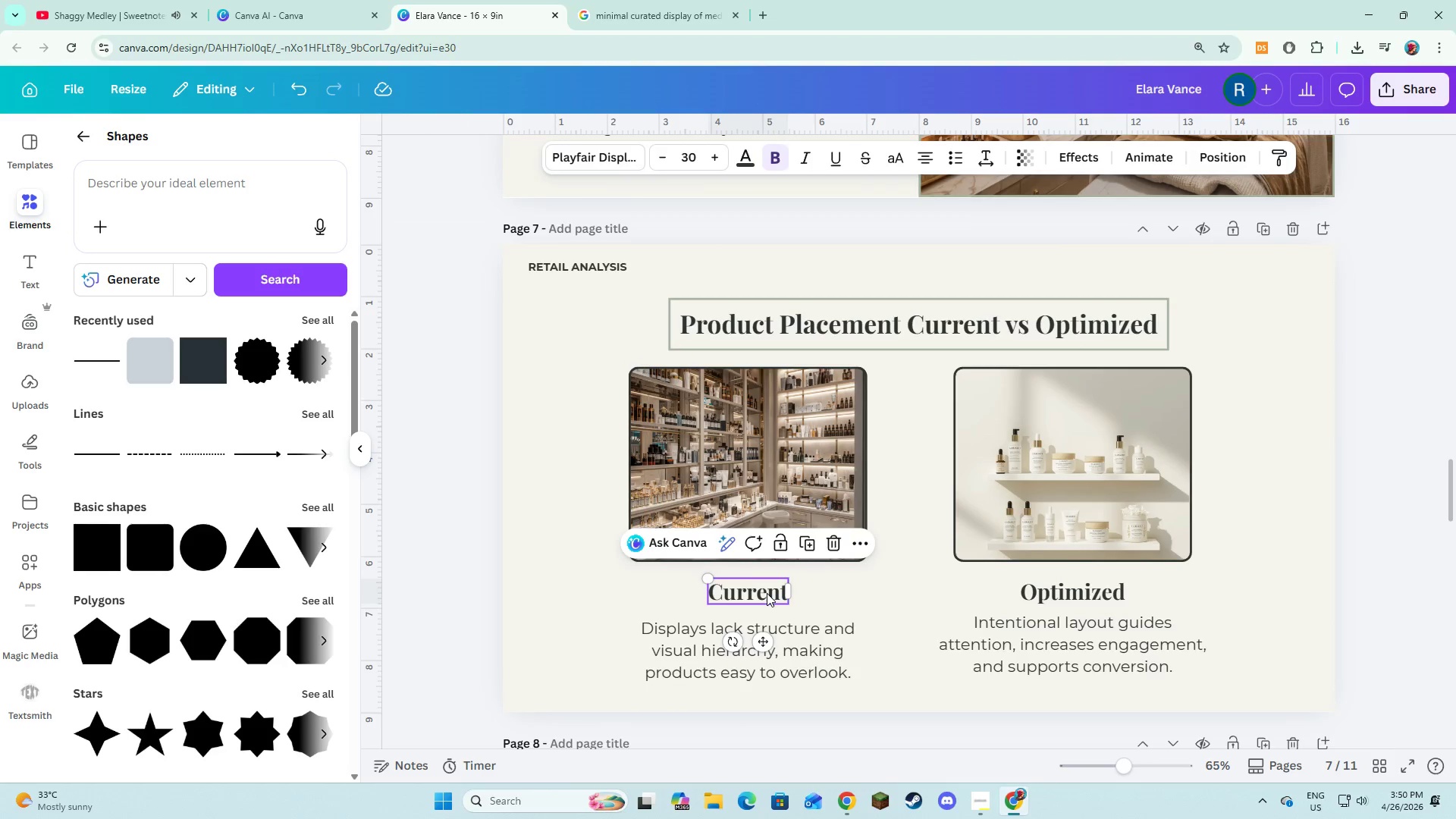 
left_click_drag(start_coordinate=[767, 593], to_coordinate=[921, 393])
 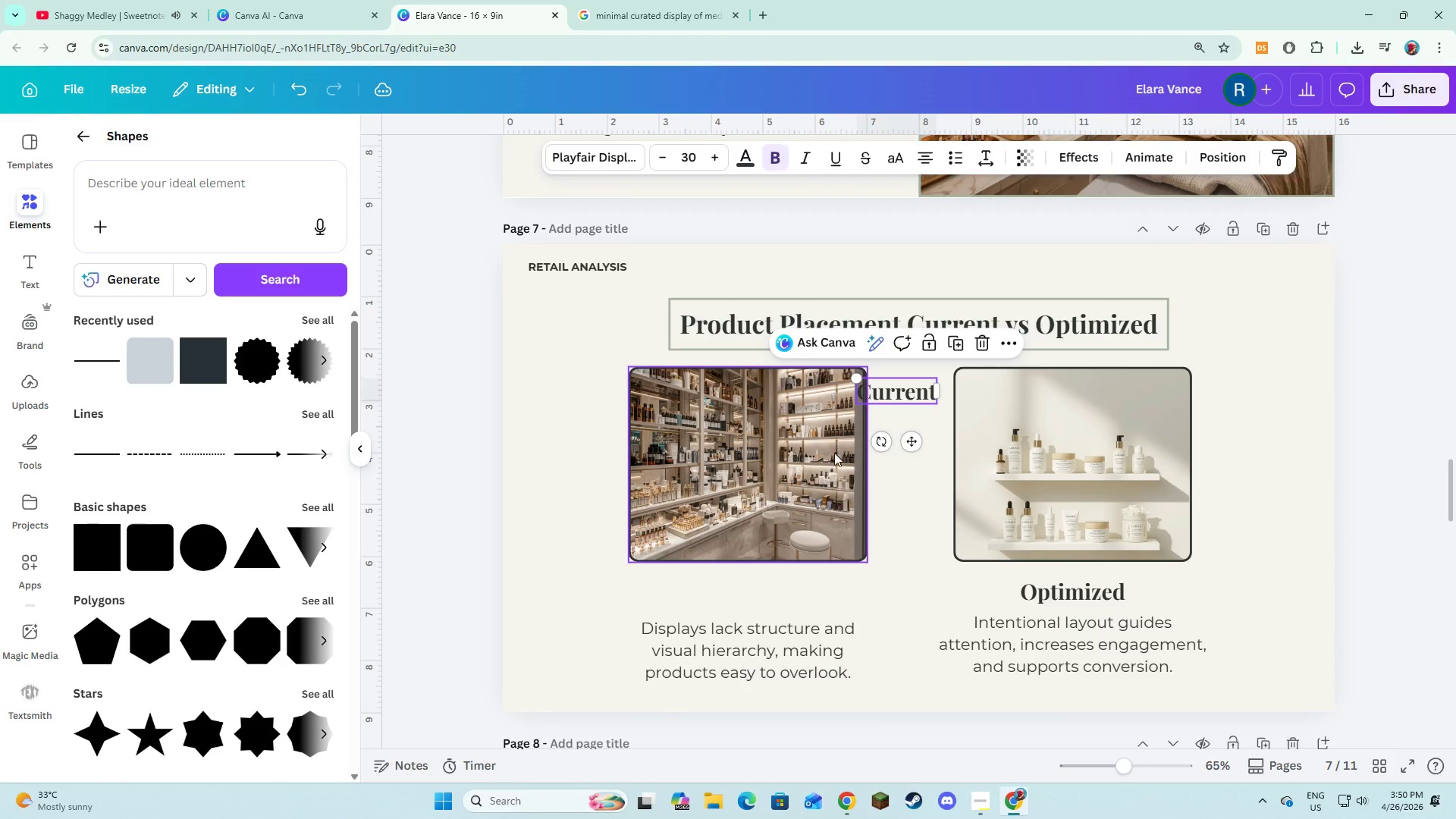 
left_click_drag(start_coordinate=[835, 448], to_coordinate=[833, 491])
 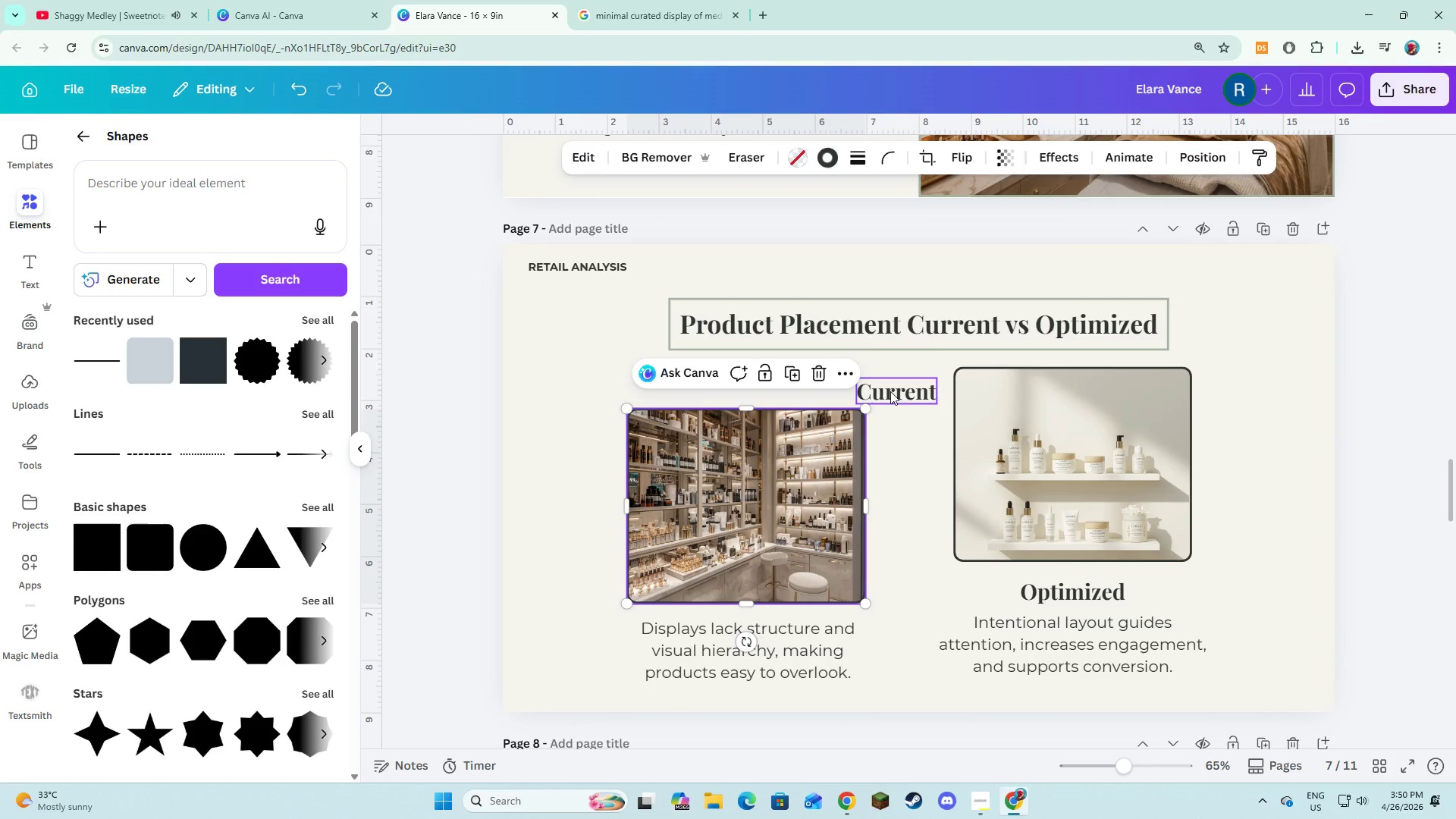 
left_click_drag(start_coordinate=[890, 390], to_coordinate=[742, 383])
 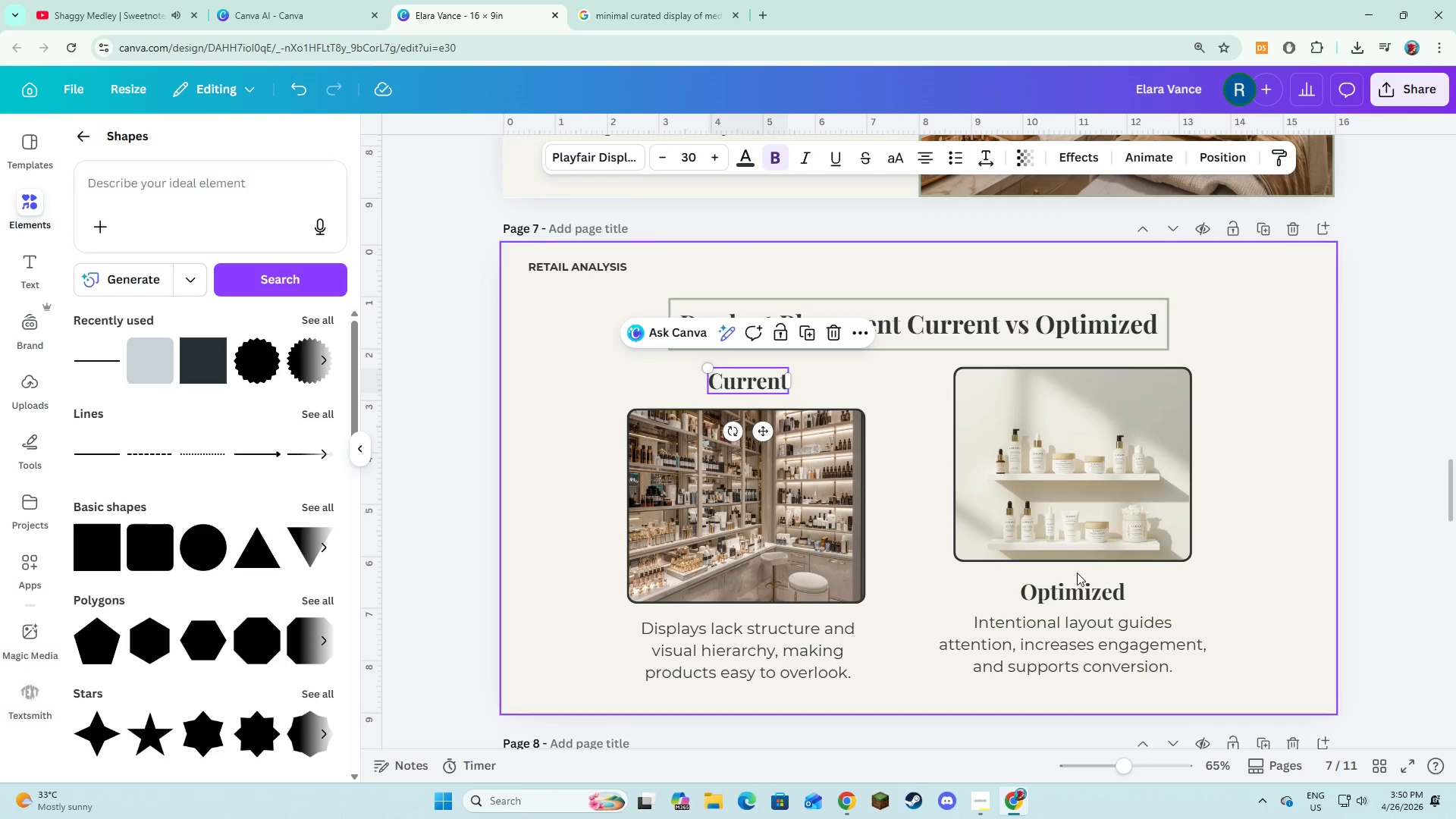 
left_click([1077, 587])
 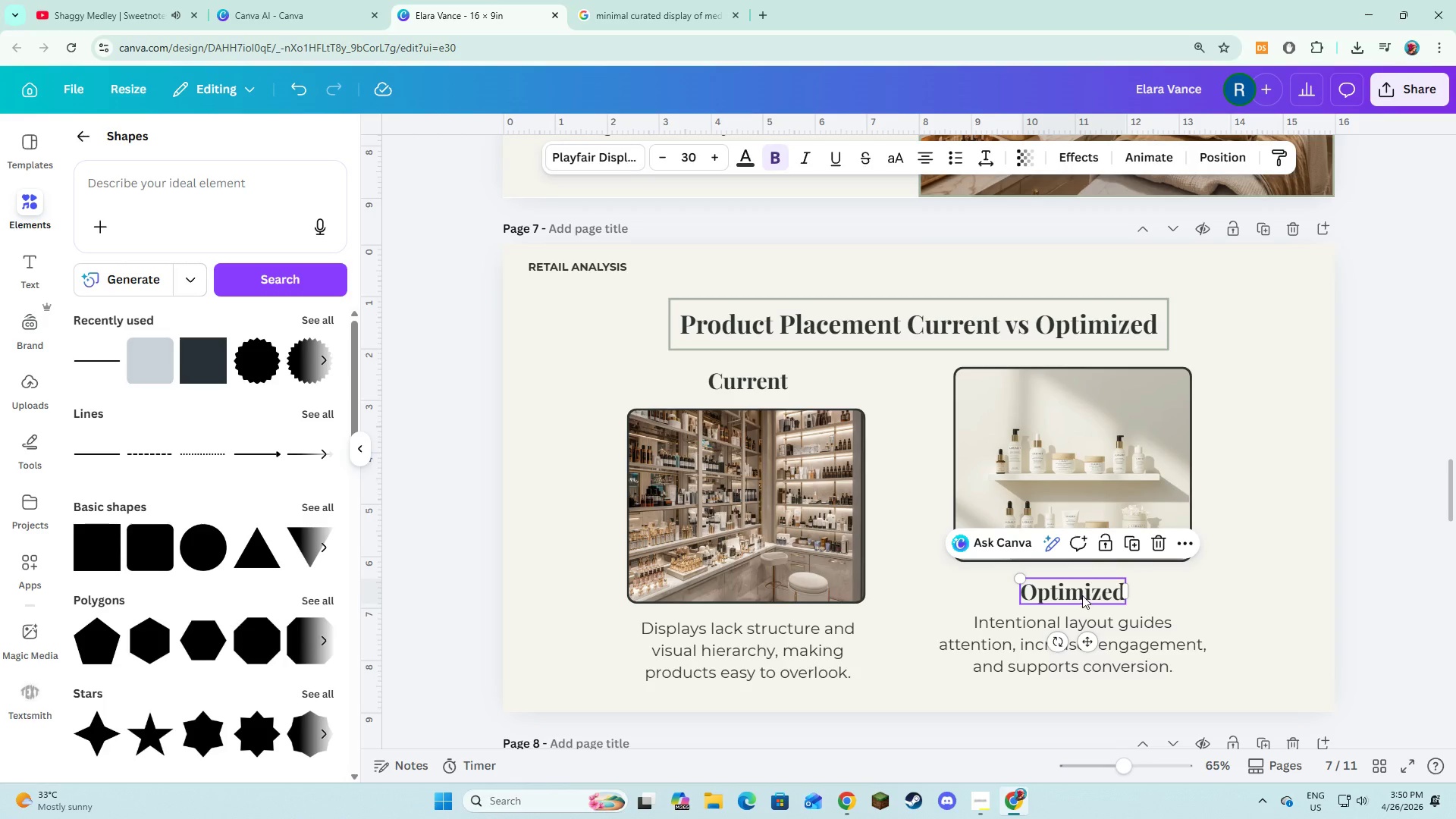 
left_click_drag(start_coordinate=[1082, 595], to_coordinate=[1285, 419])
 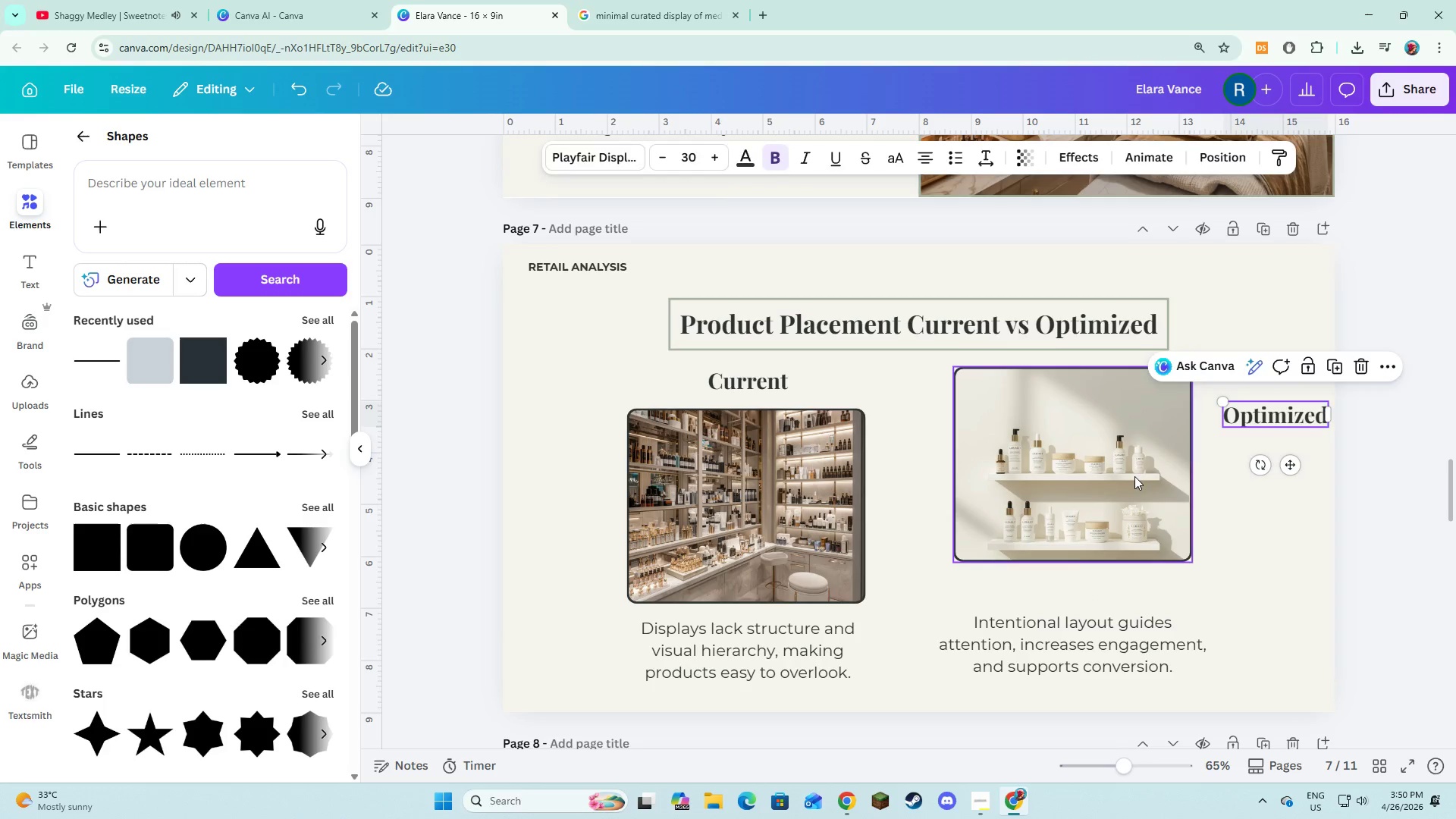 
left_click_drag(start_coordinate=[1134, 476], to_coordinate=[1138, 519])
 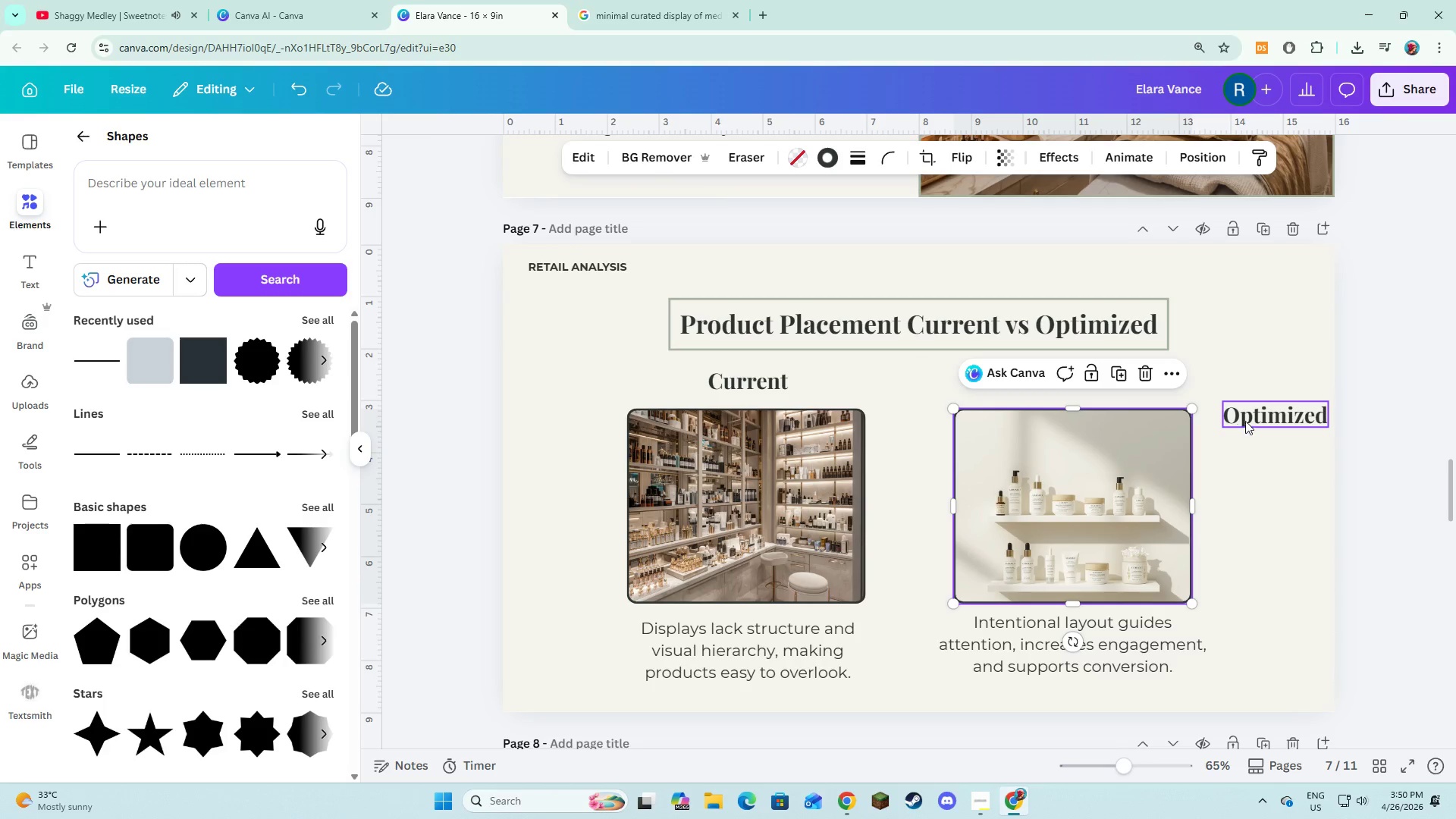 
left_click_drag(start_coordinate=[1245, 421], to_coordinate=[1047, 390])
 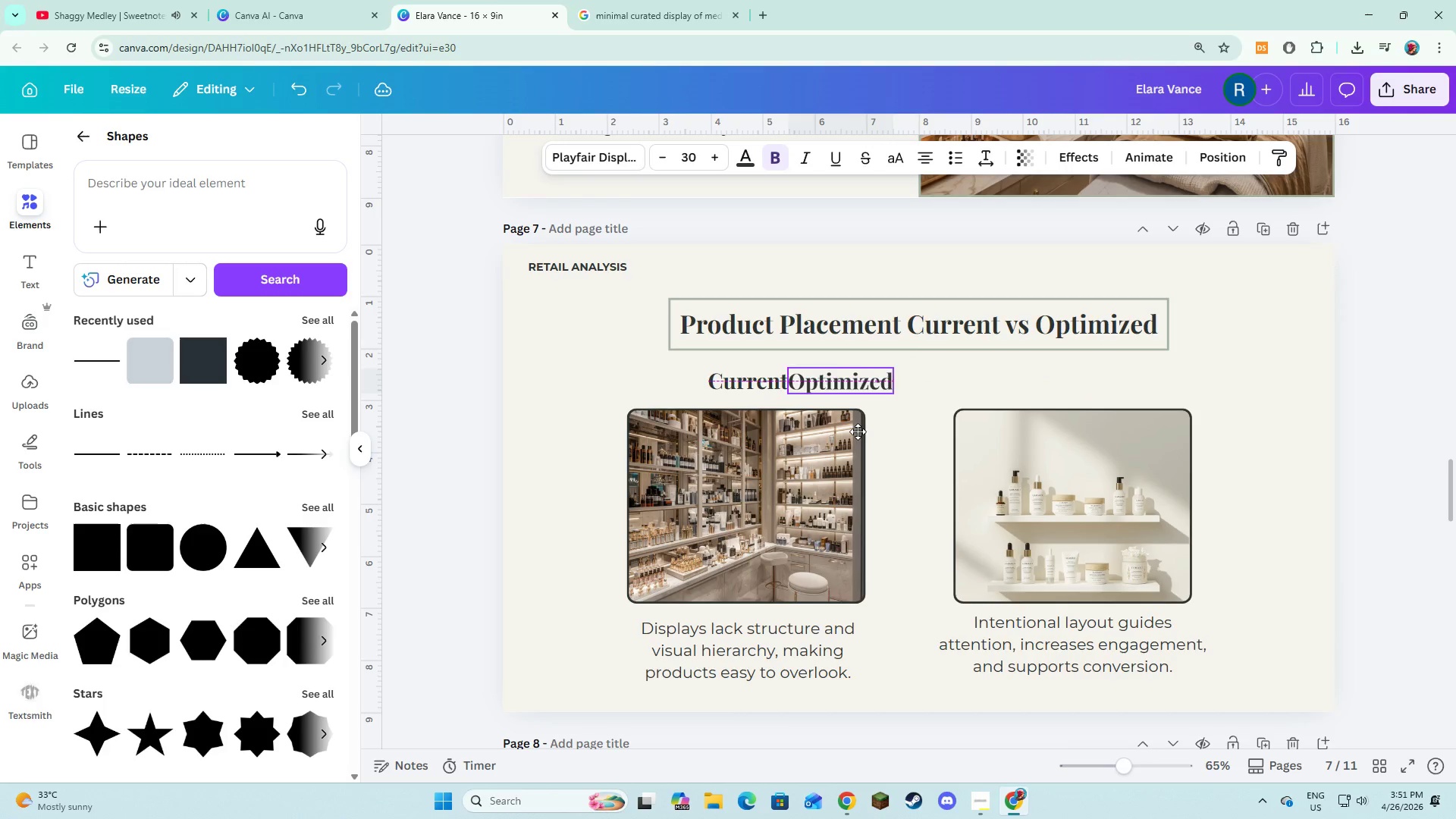 
wait(14.25)
 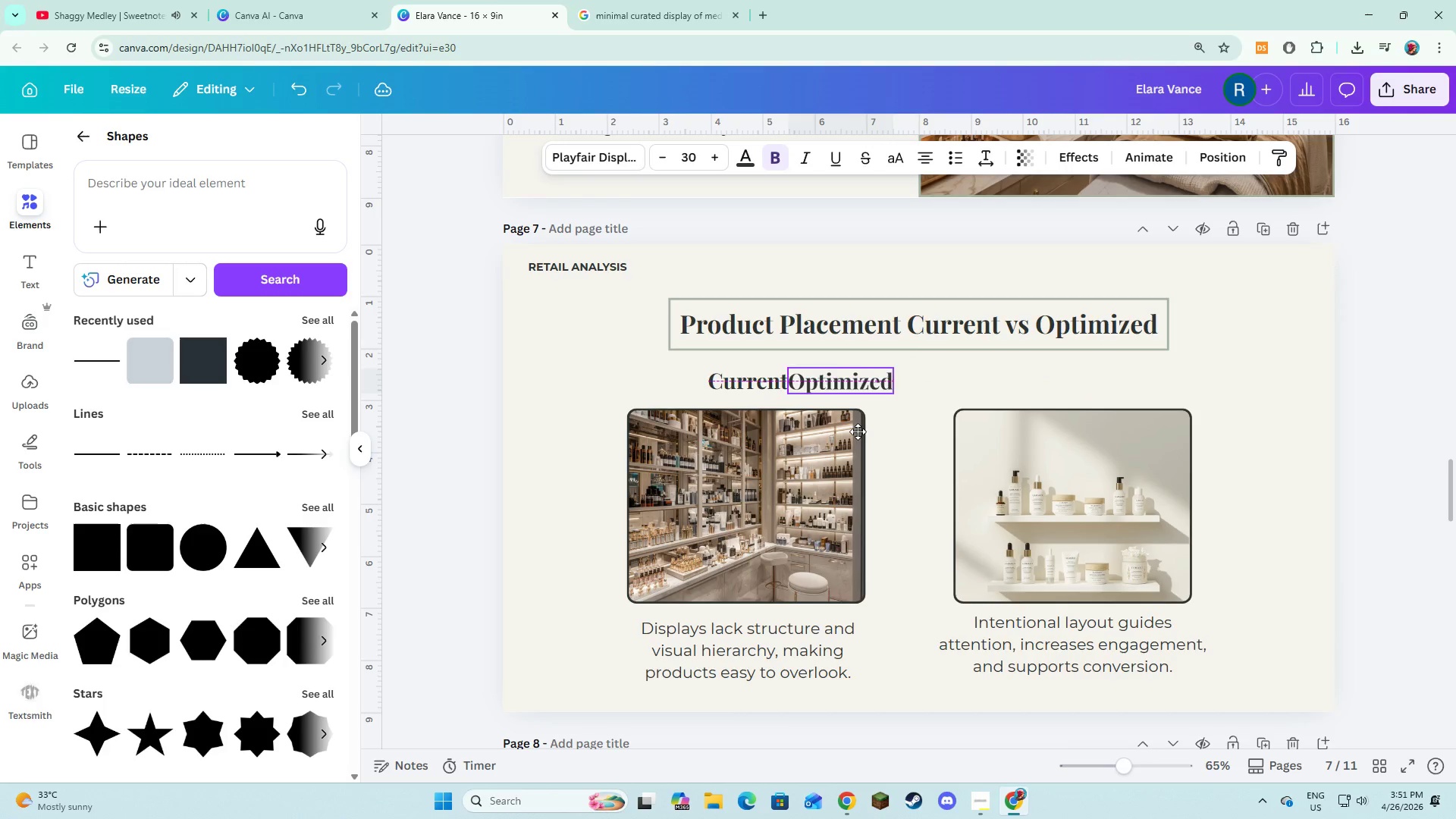 
left_click([1179, 386])
 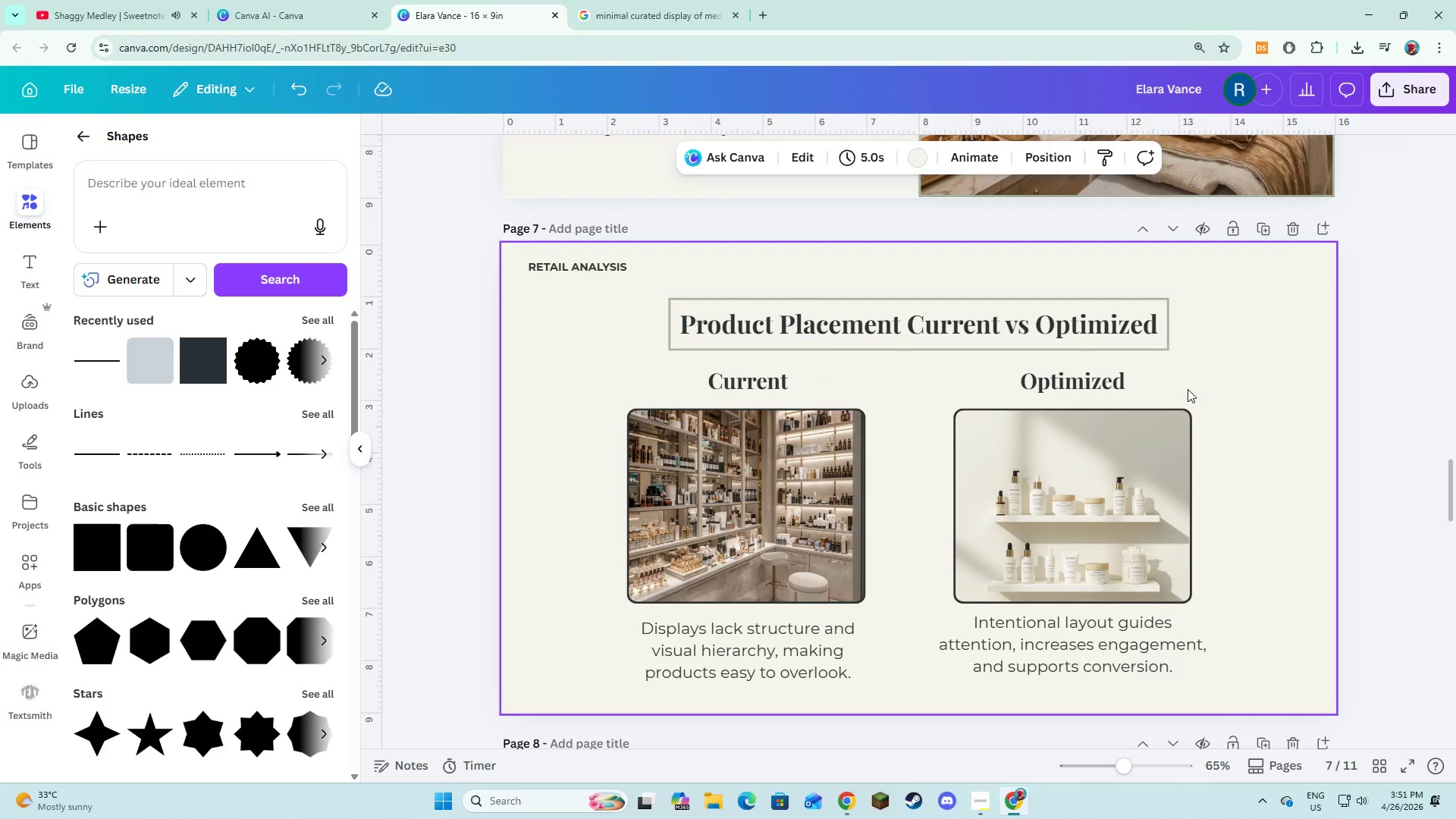 
key(Alt+AltLeft)
 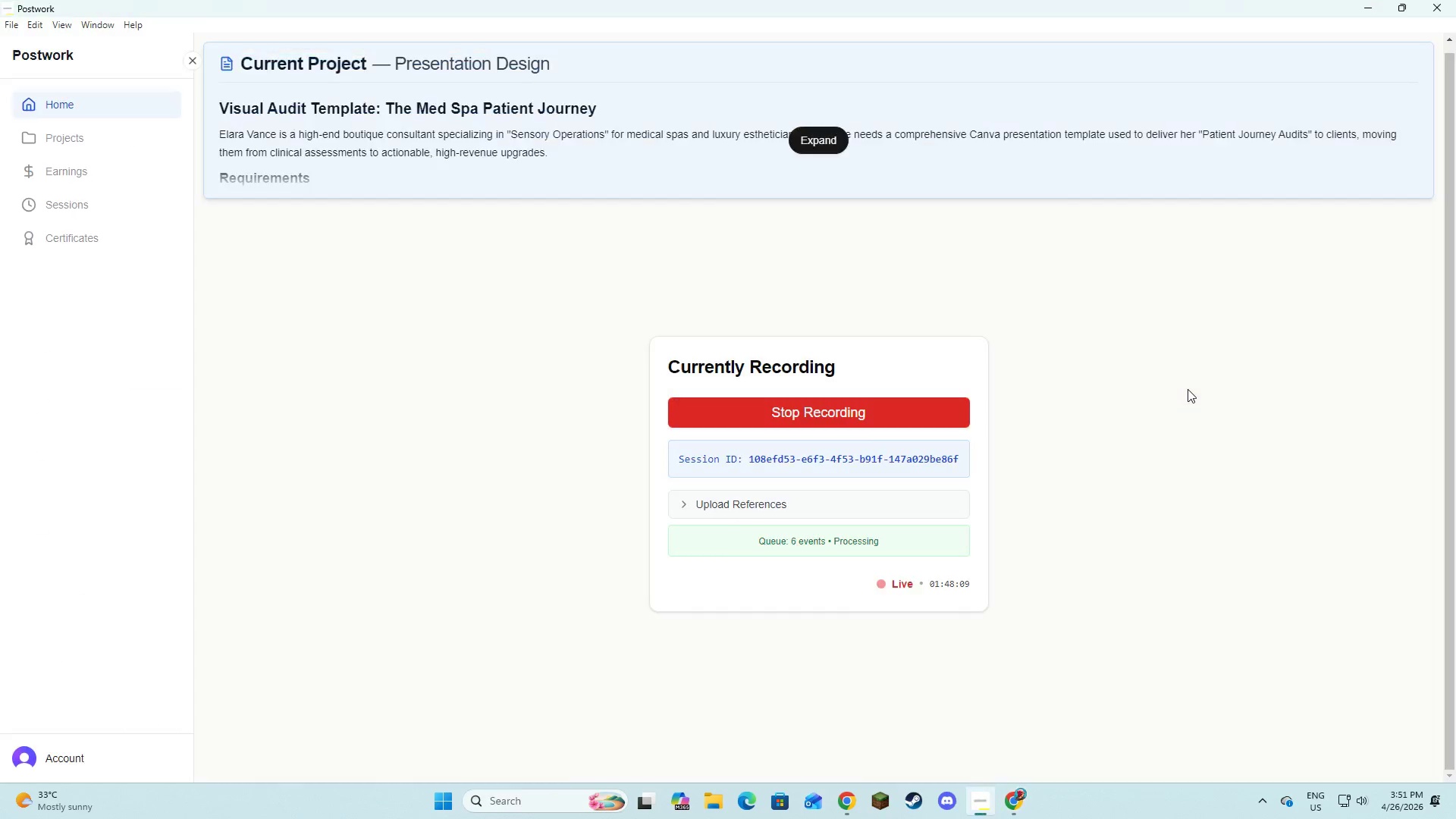 
key(Alt+Tab)